 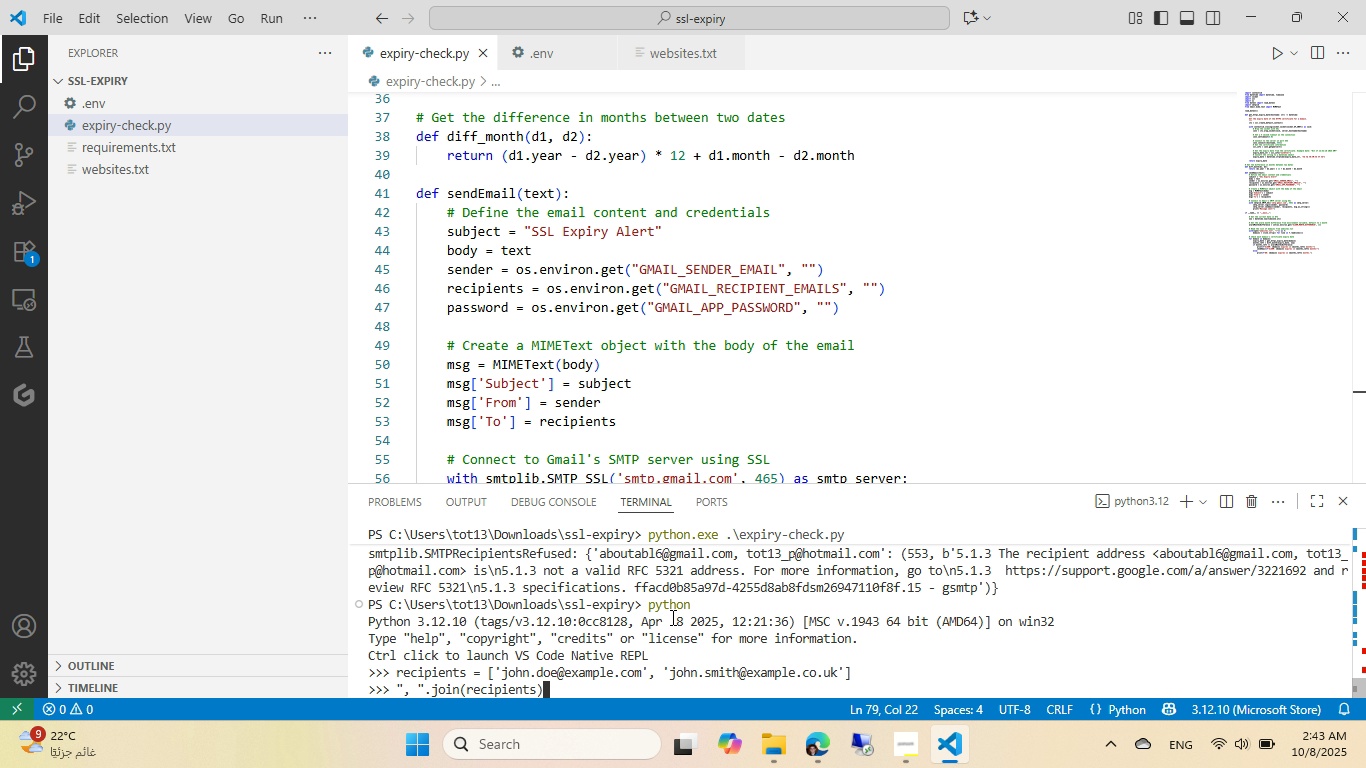 
key(NumpadEnter)
 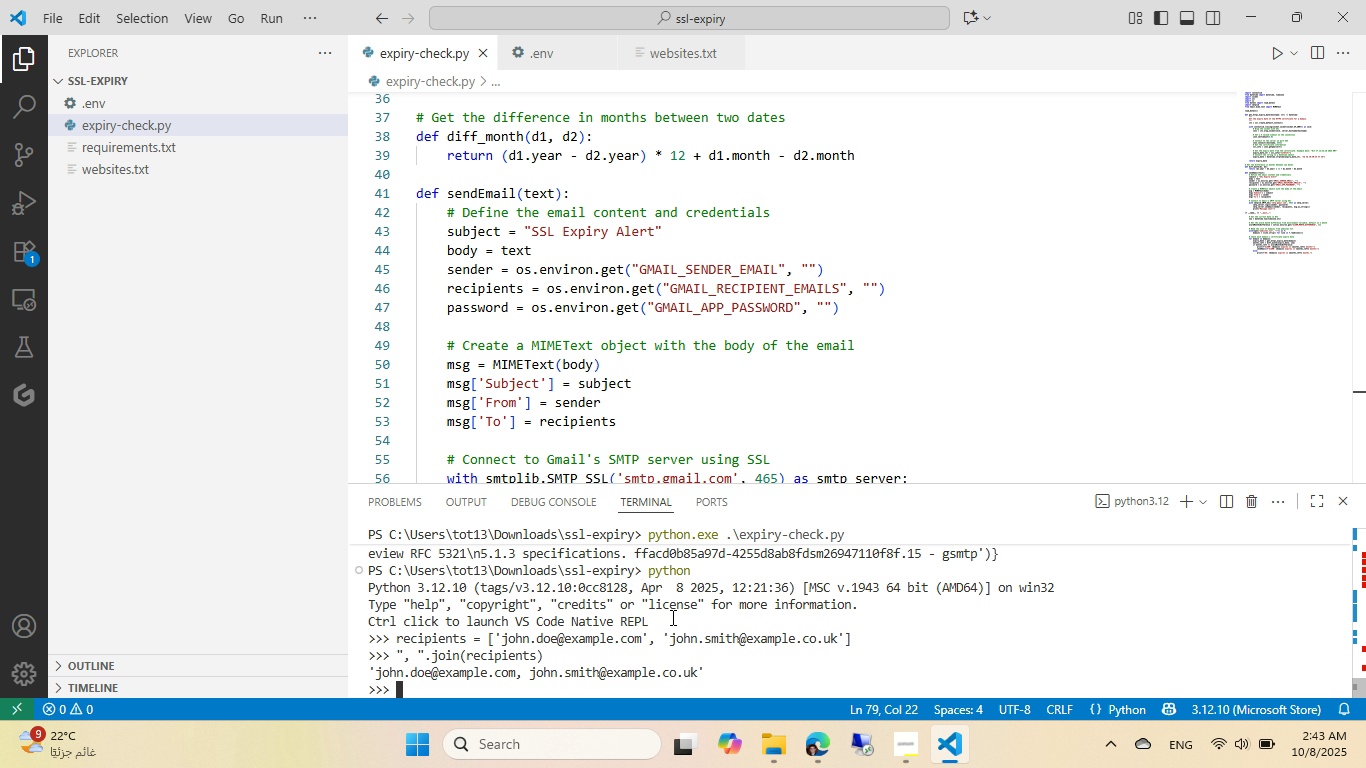 
wait(9.97)
 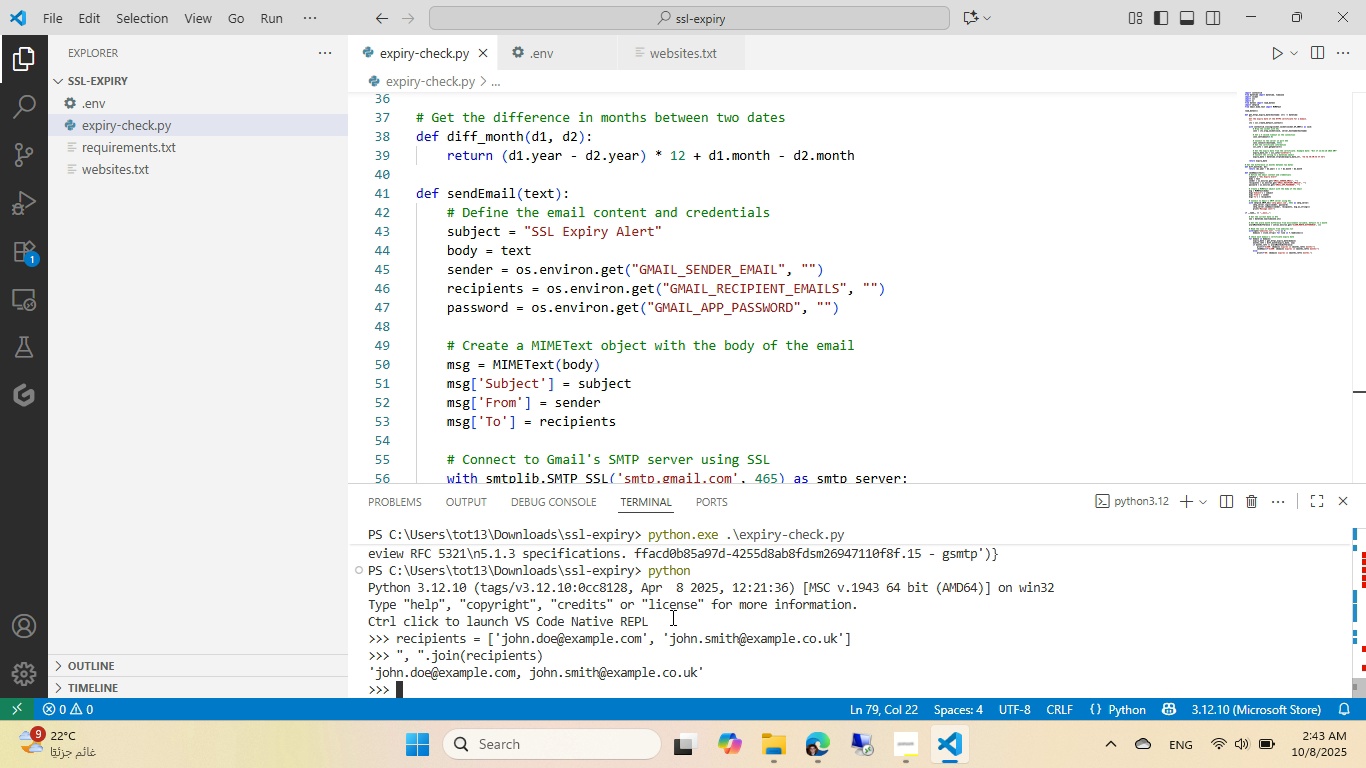 
key(ArrowUp)
 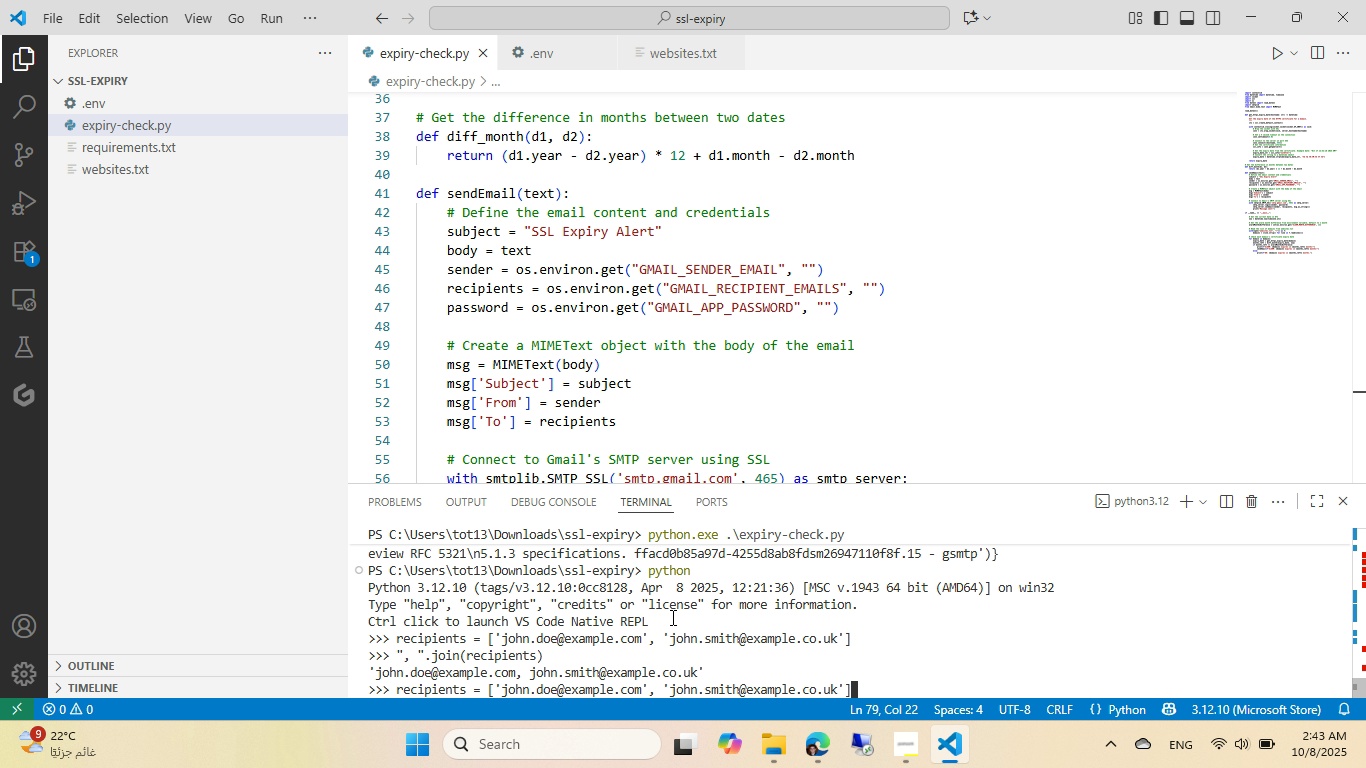 
key(ArrowUp)
 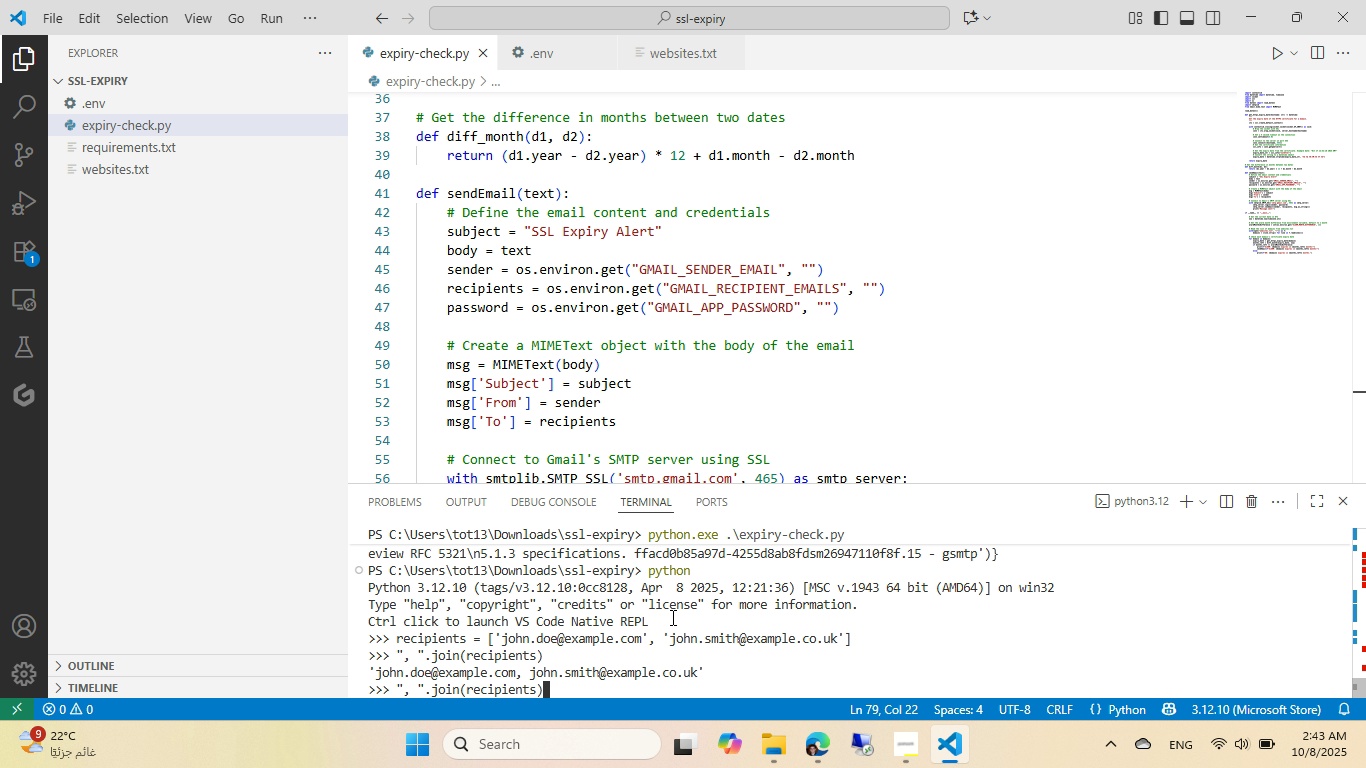 
key(ArrowUp)
 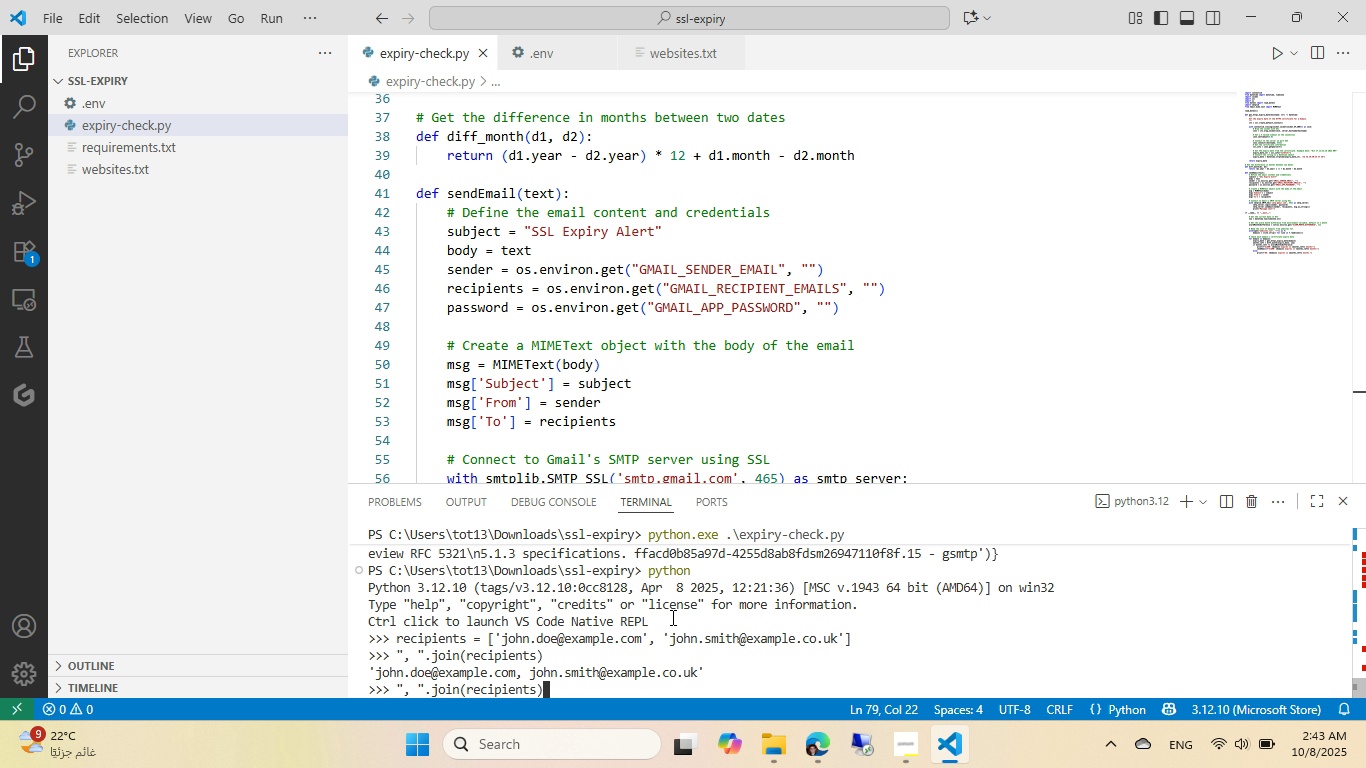 
key(ArrowUp)
 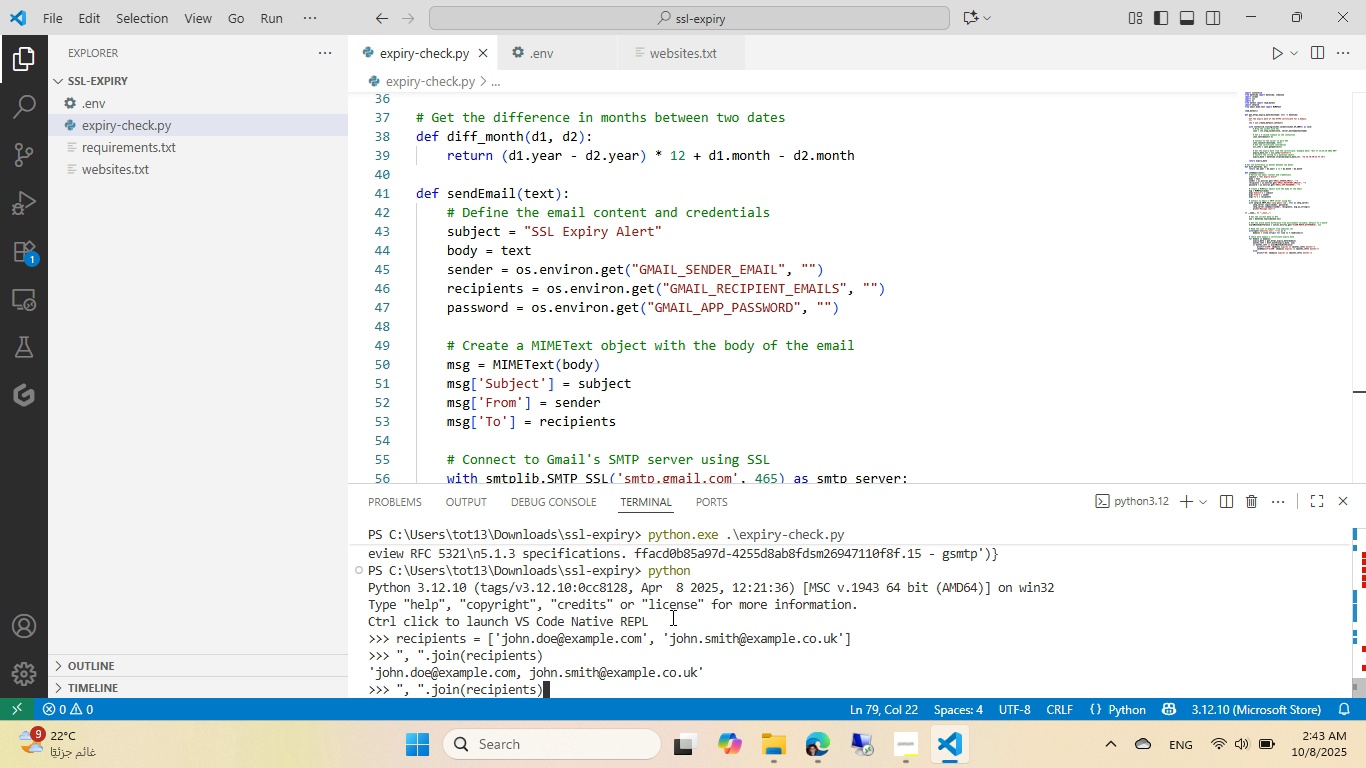 
key(ArrowDown)
 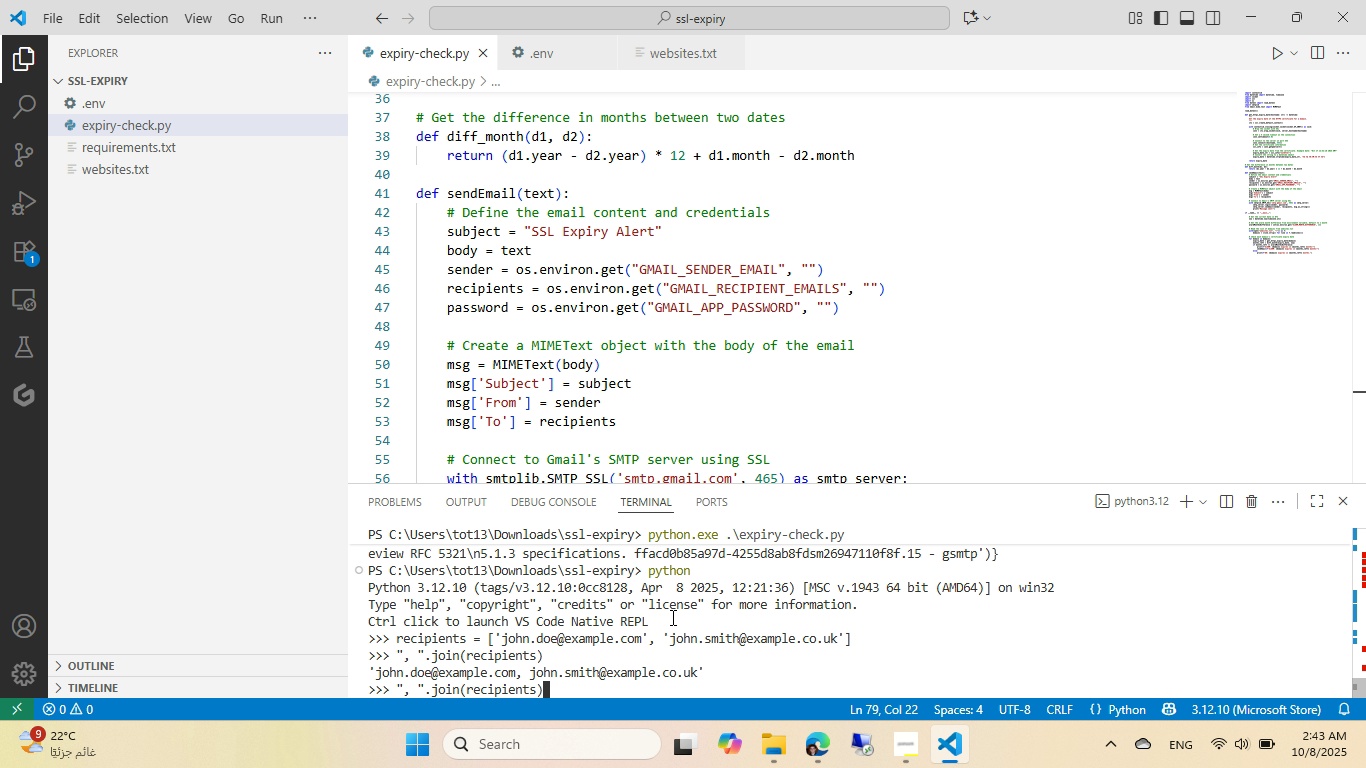 
key(ArrowDown)
 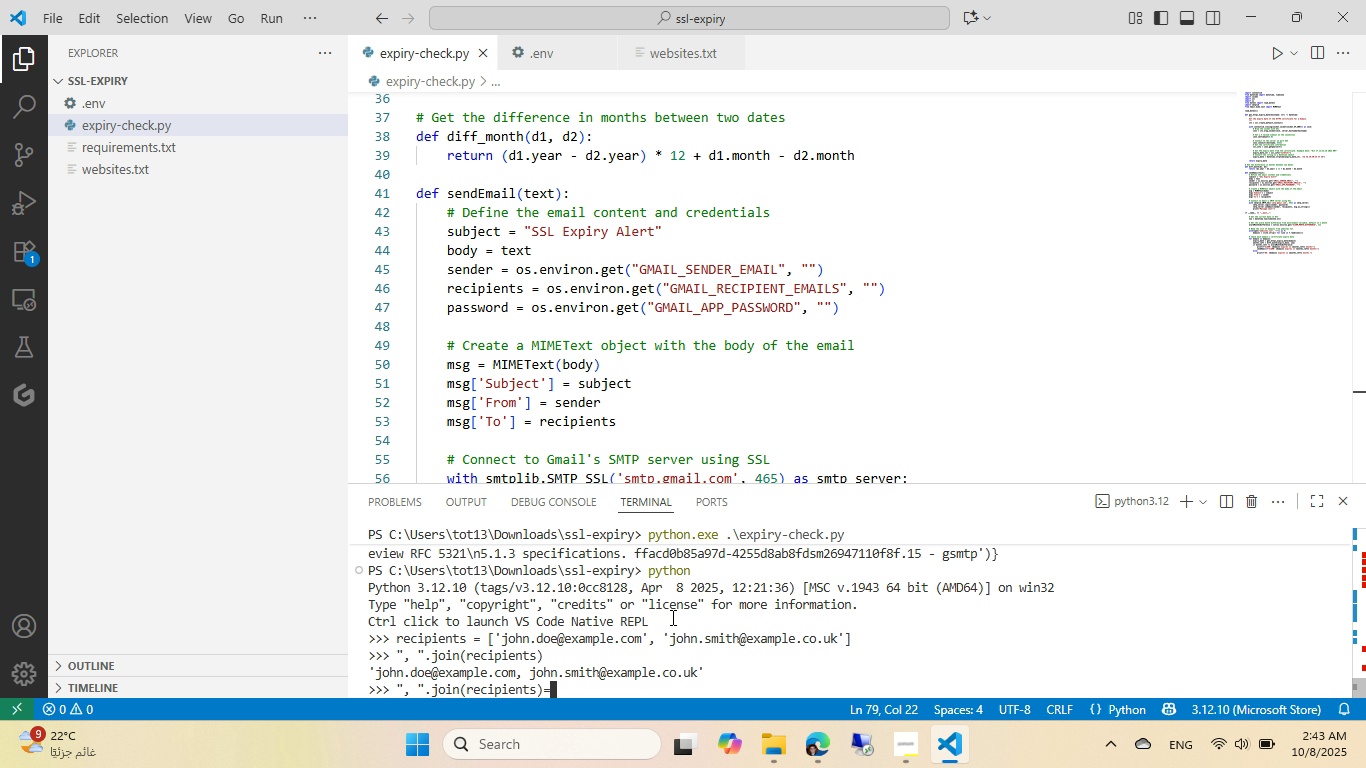 
key(ArrowDown)
 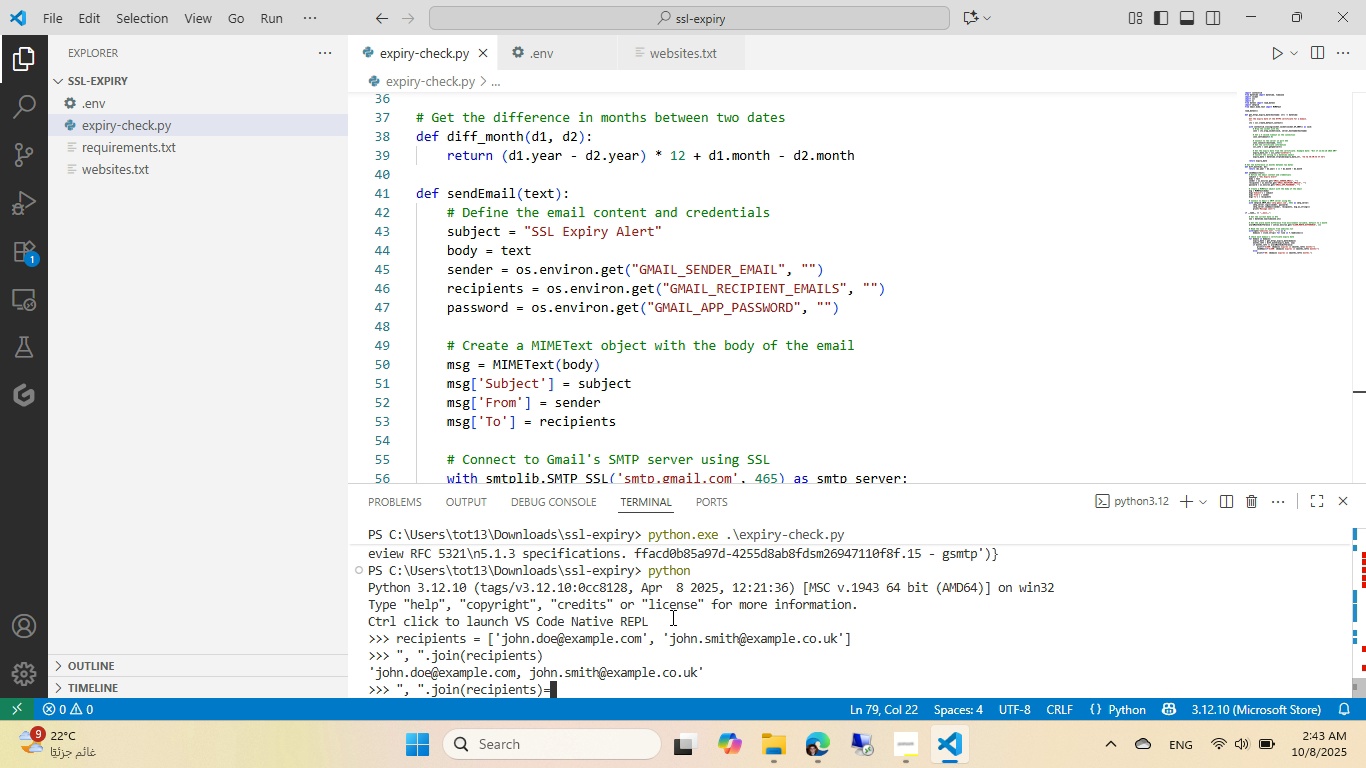 
key(ArrowDown)
 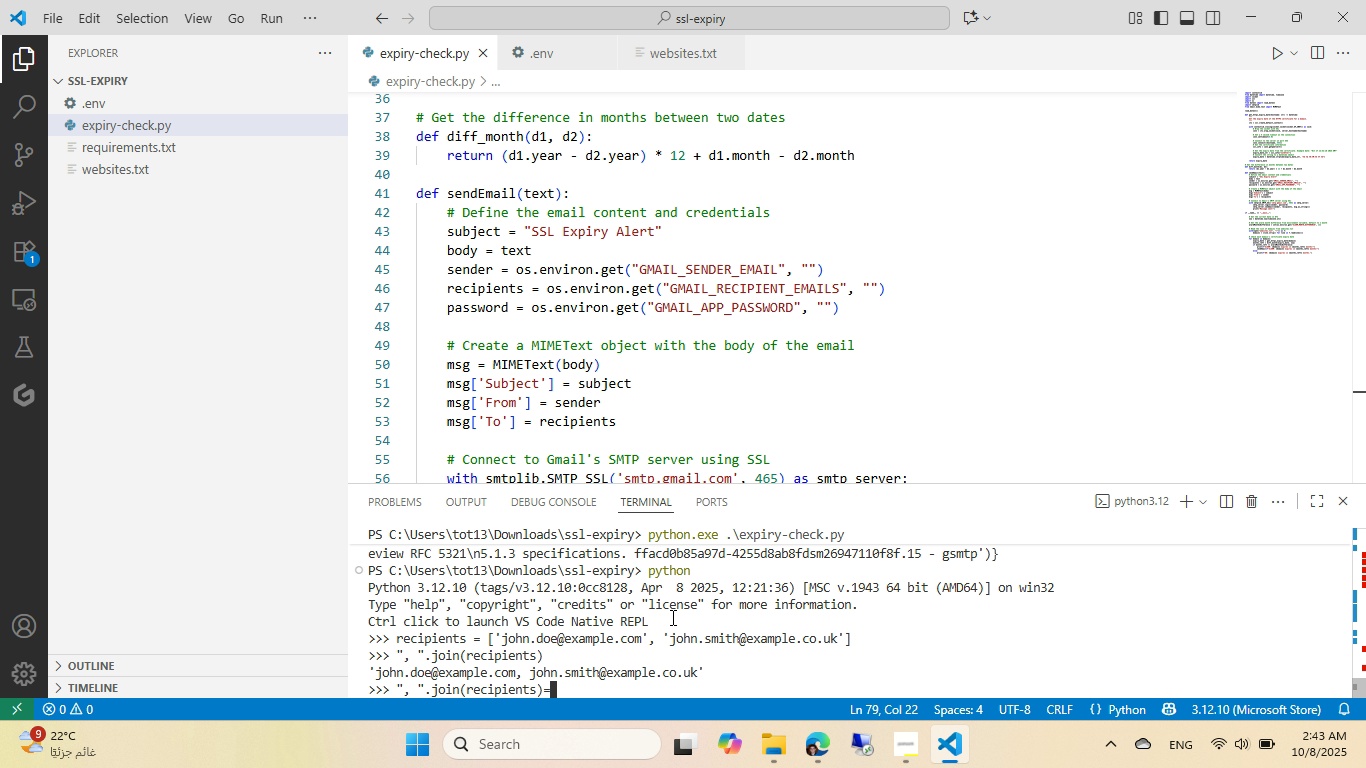 
key(Equal)
 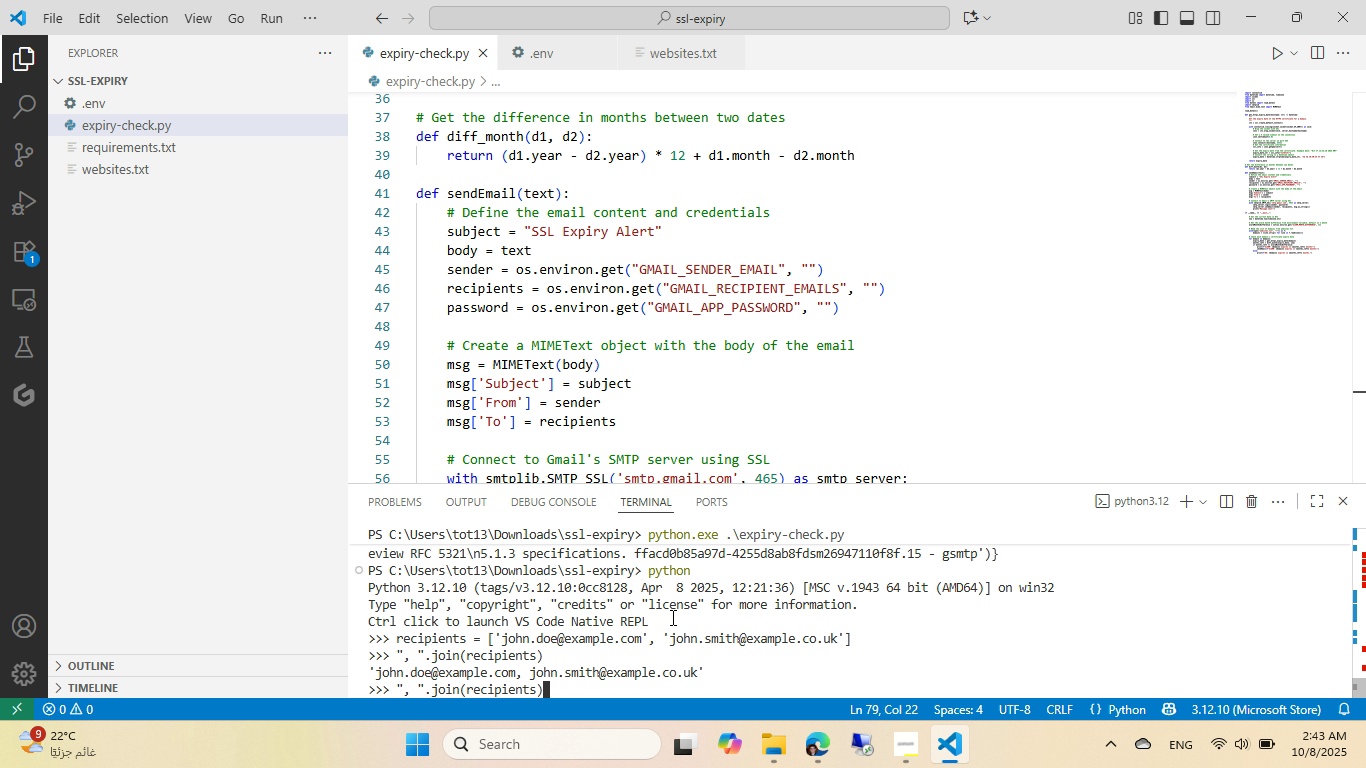 
key(Backspace)
 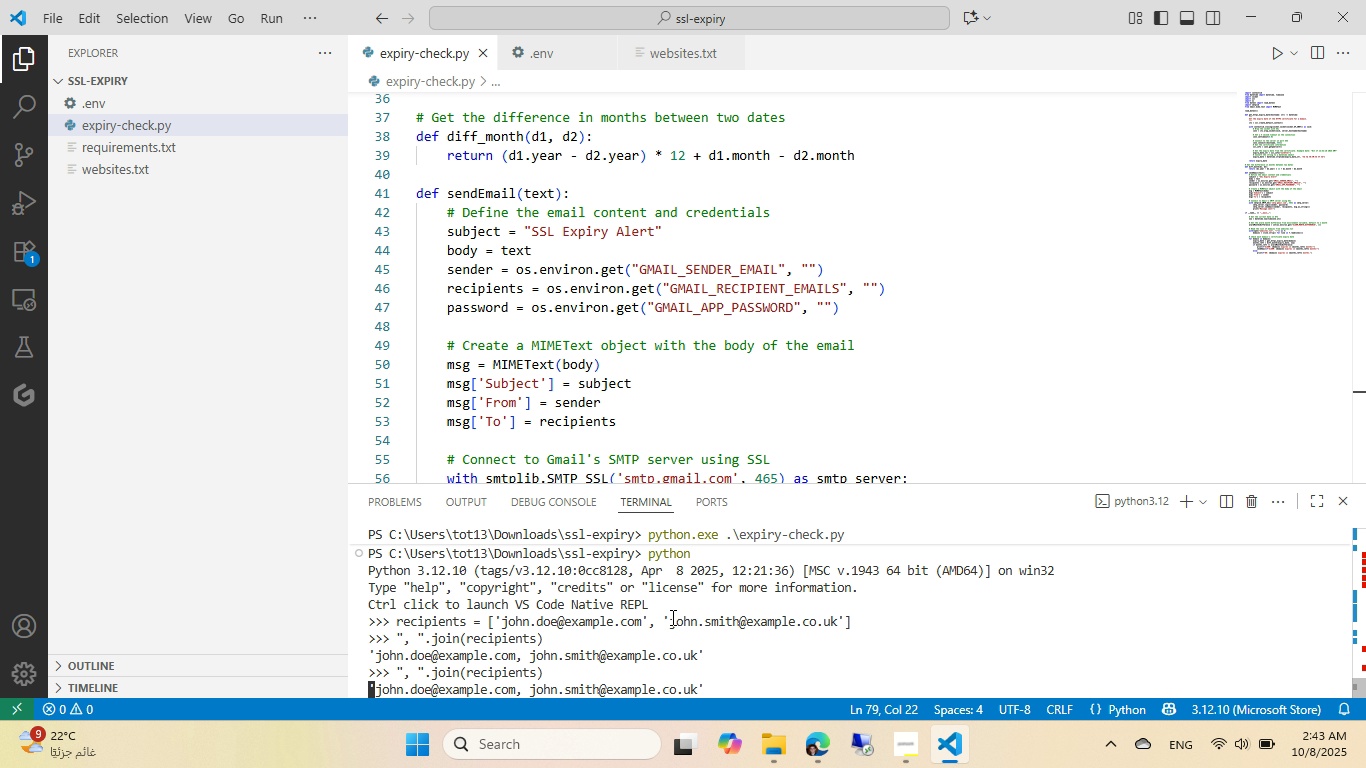 
key(Enter)
 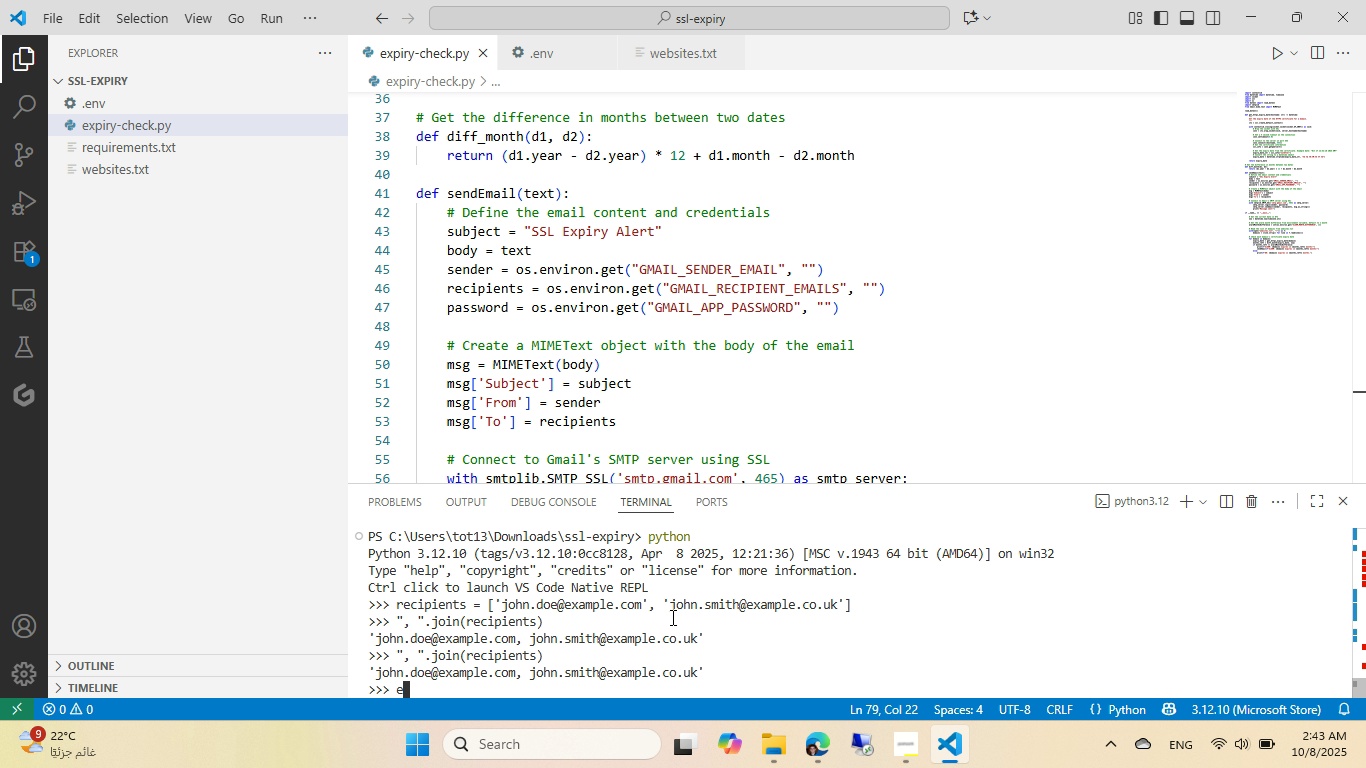 
type(exit())